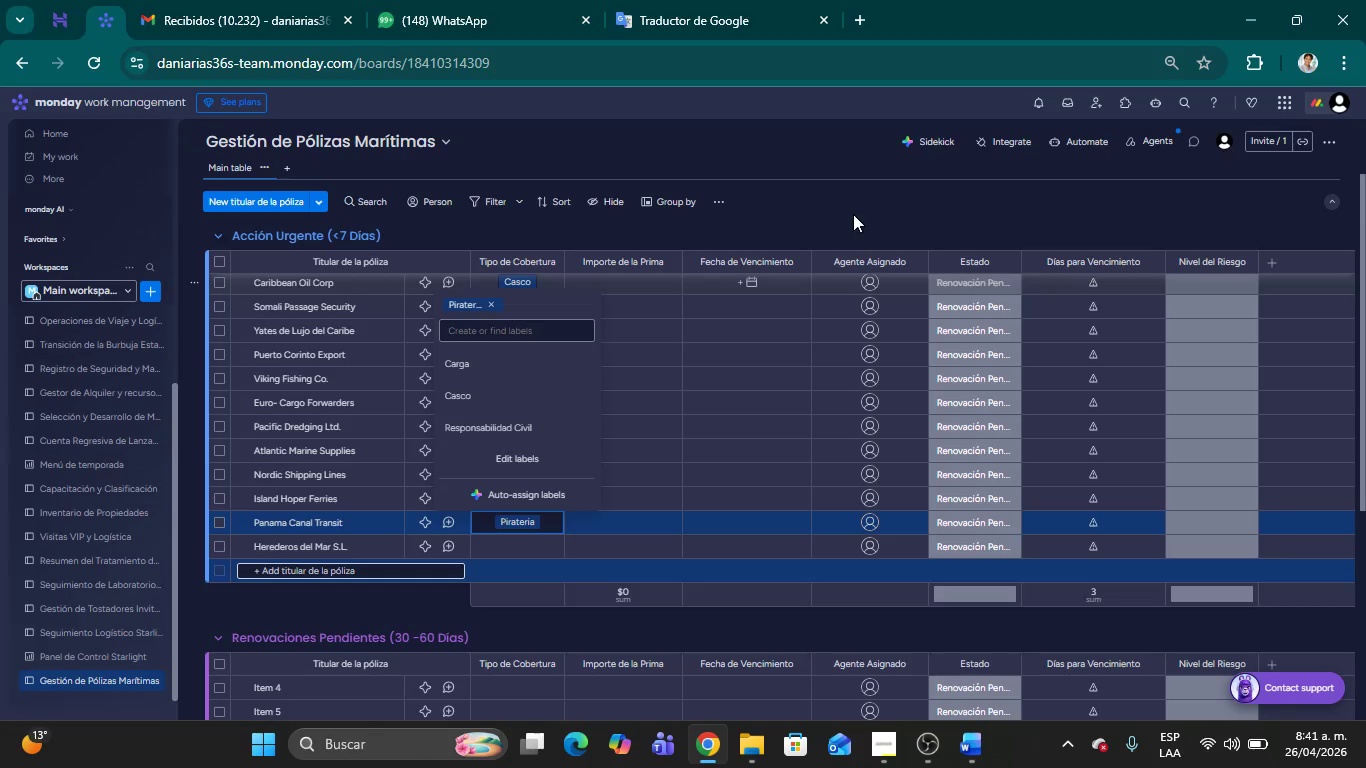 
left_click([853, 214])
 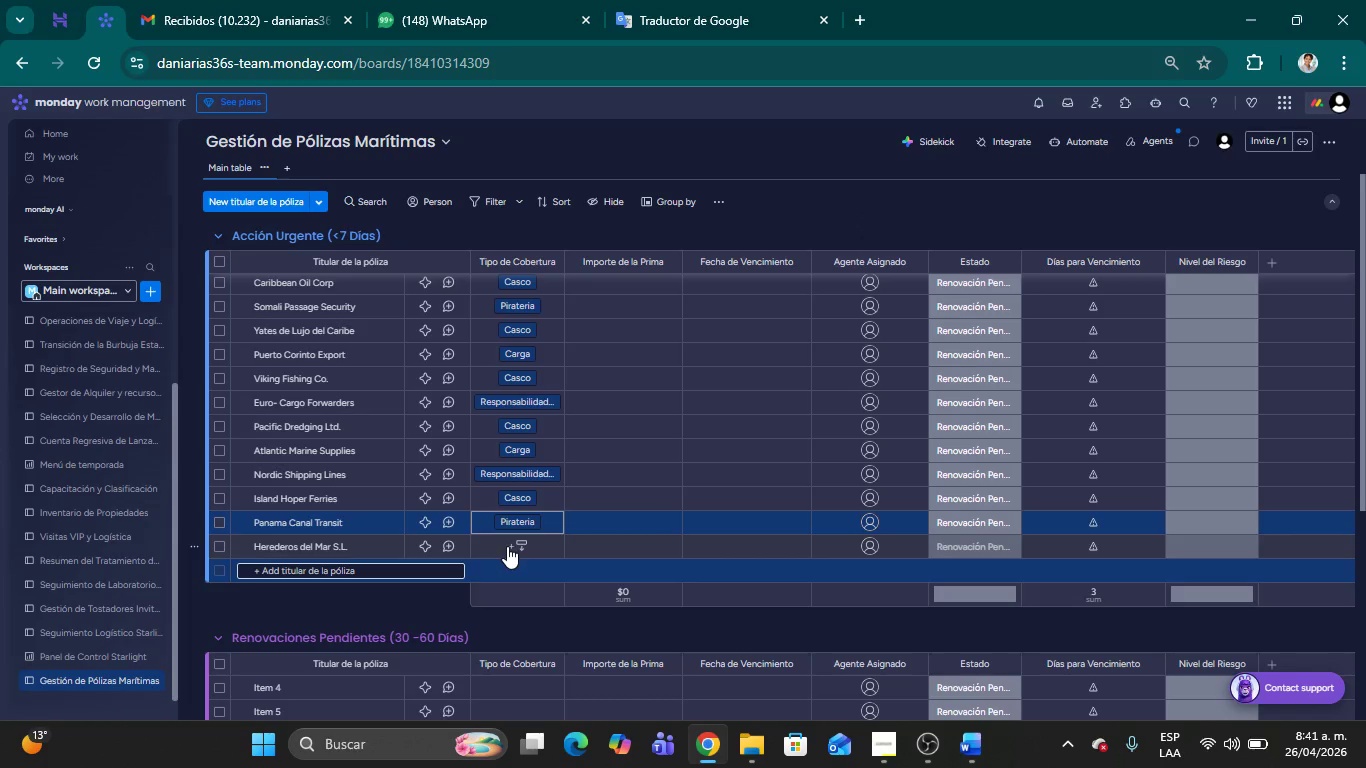 
left_click([507, 546])
 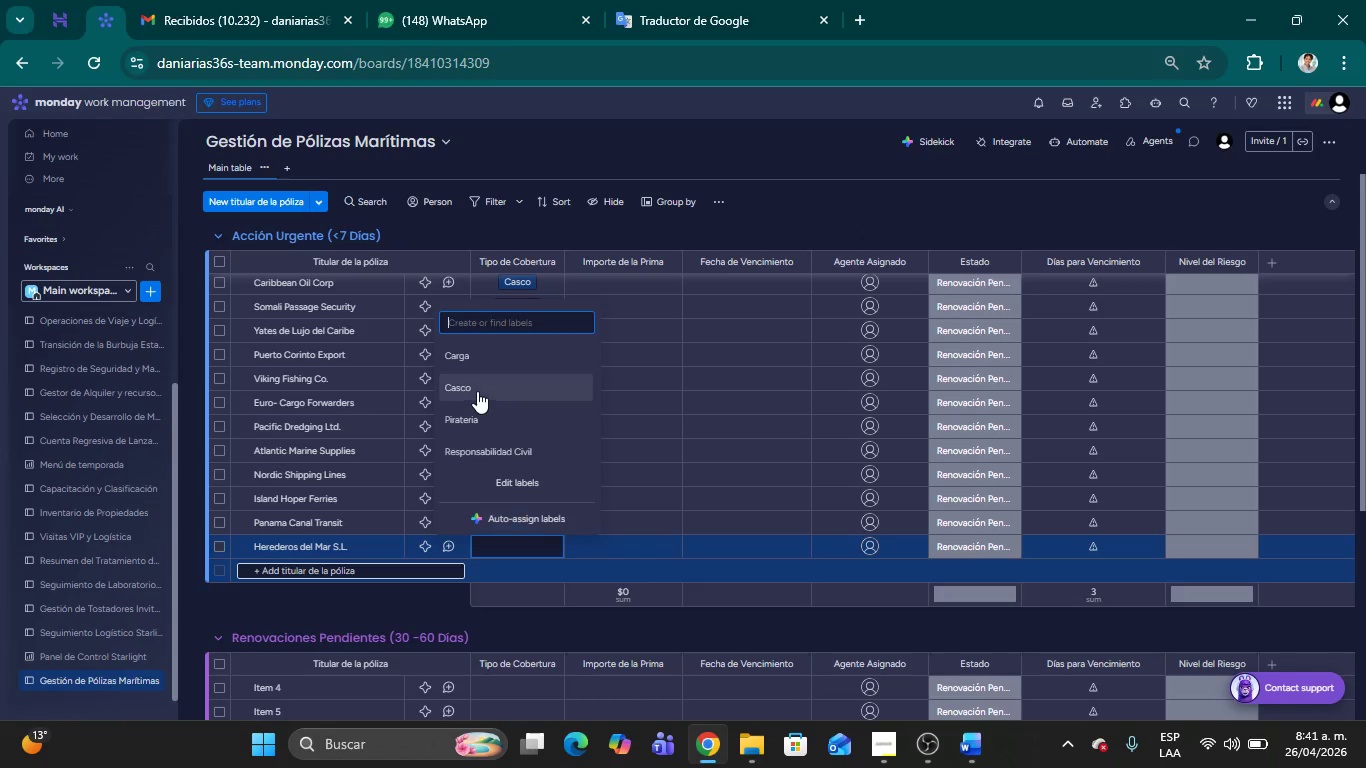 
left_click([476, 389])
 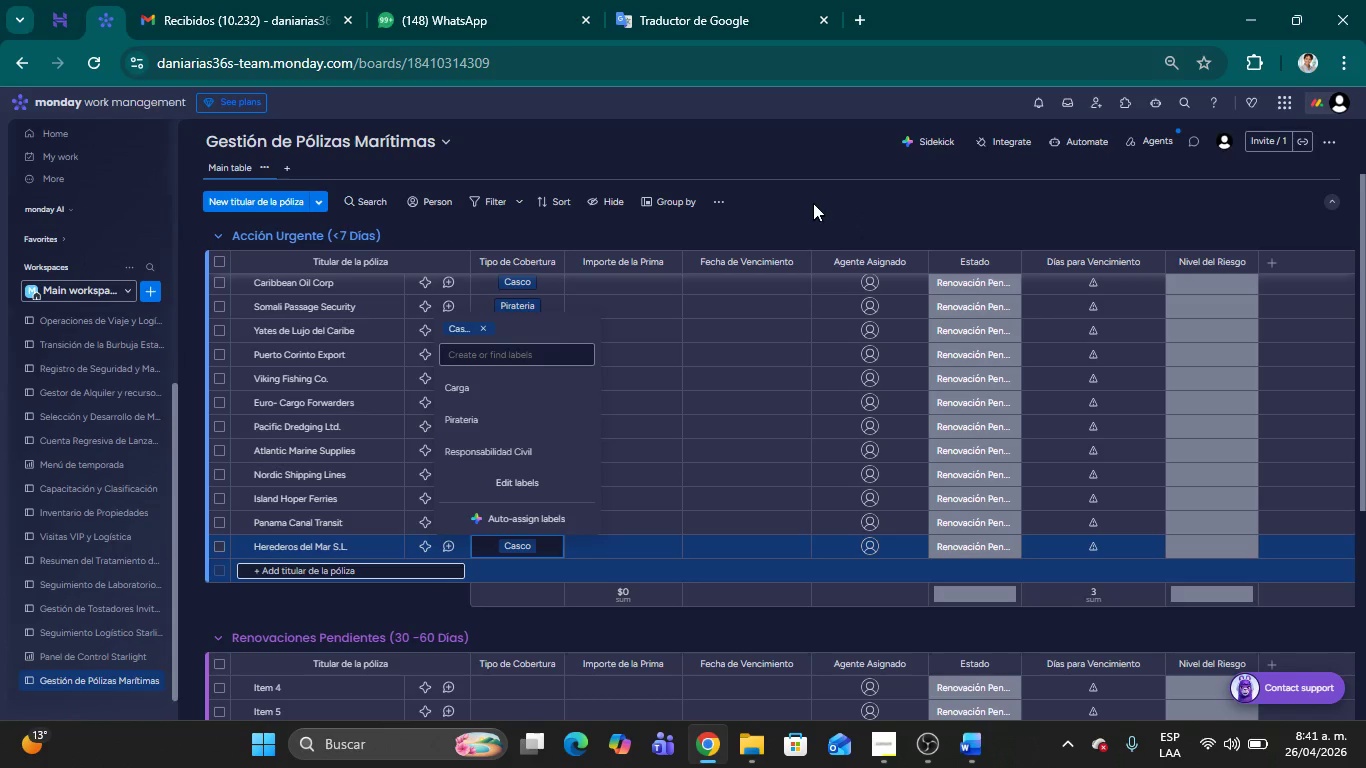 
left_click([813, 203])
 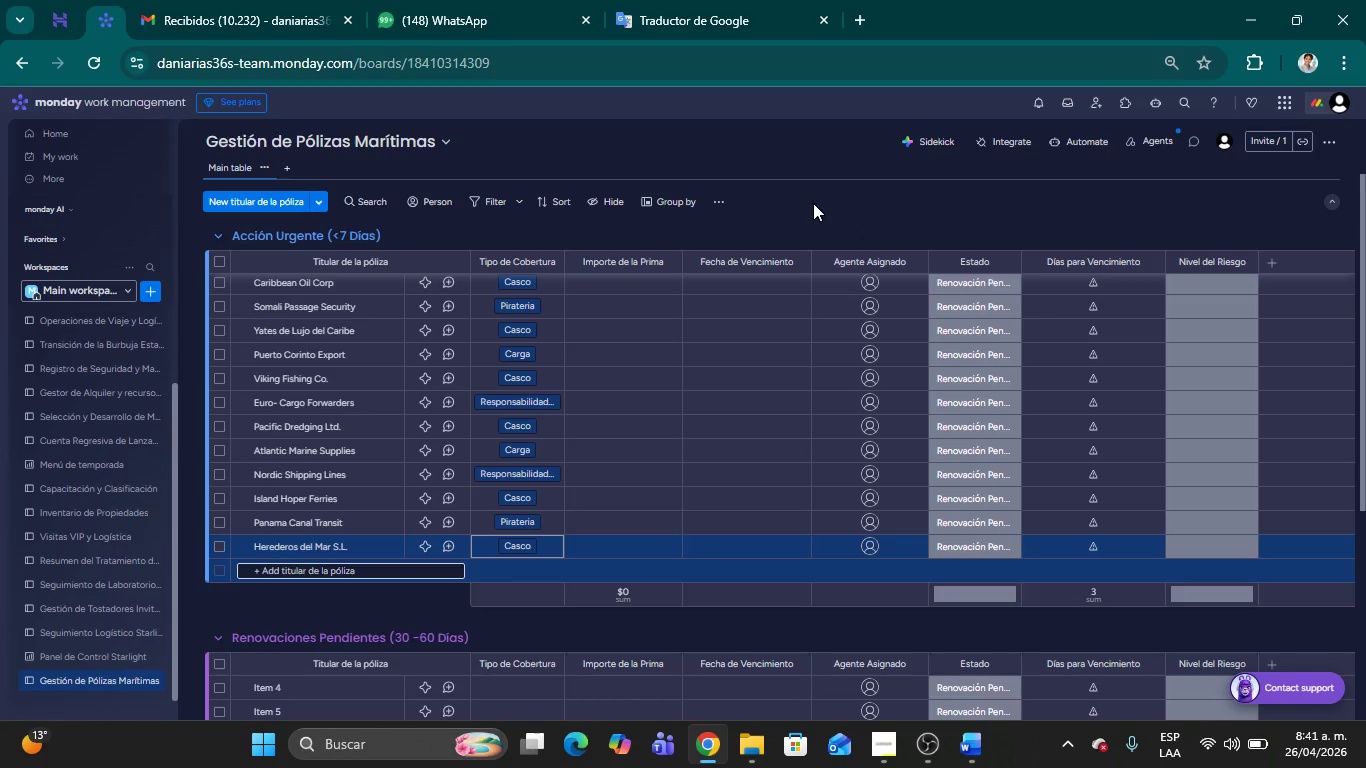 
left_click([873, 765])